 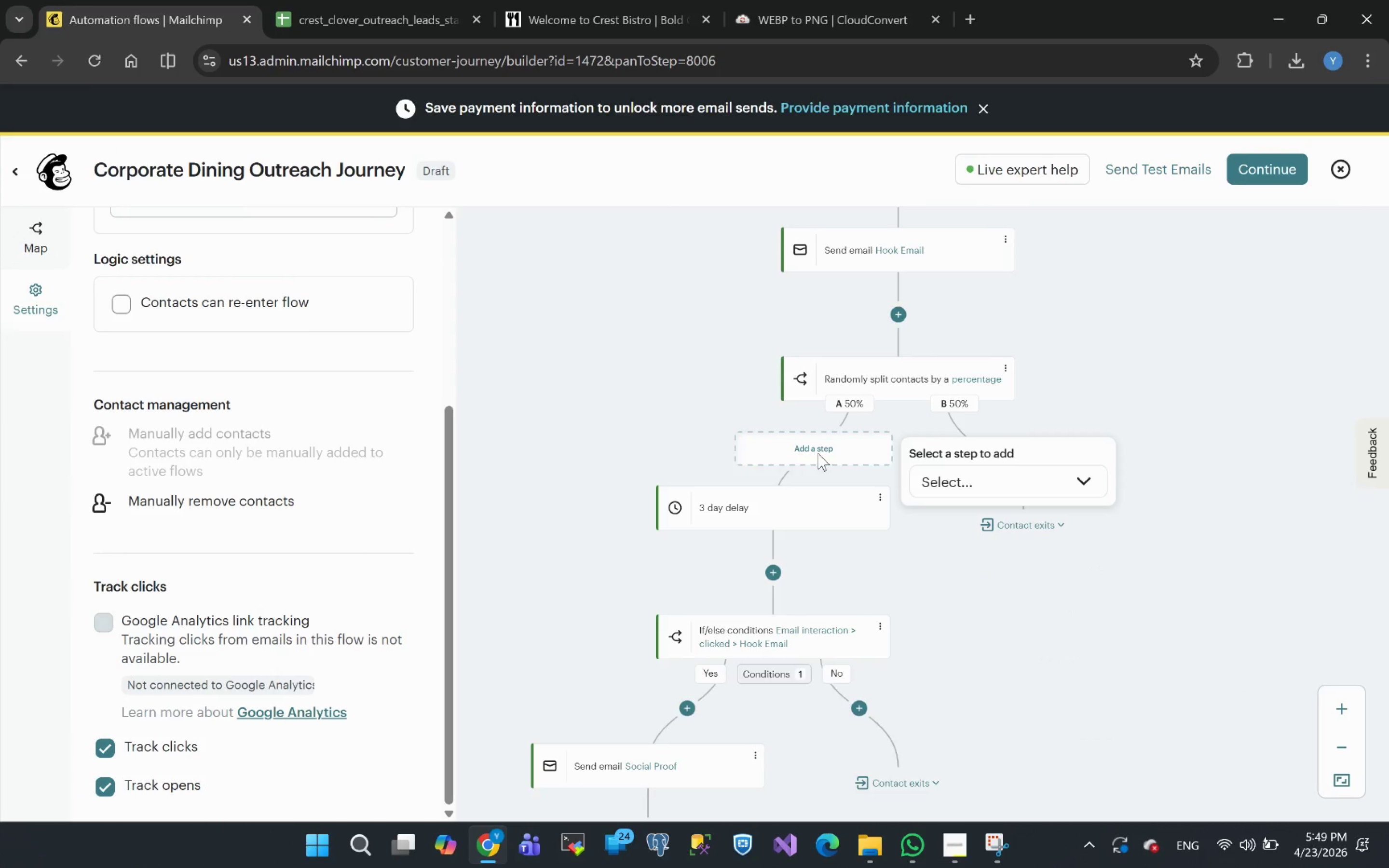 
left_click([951, 484])
 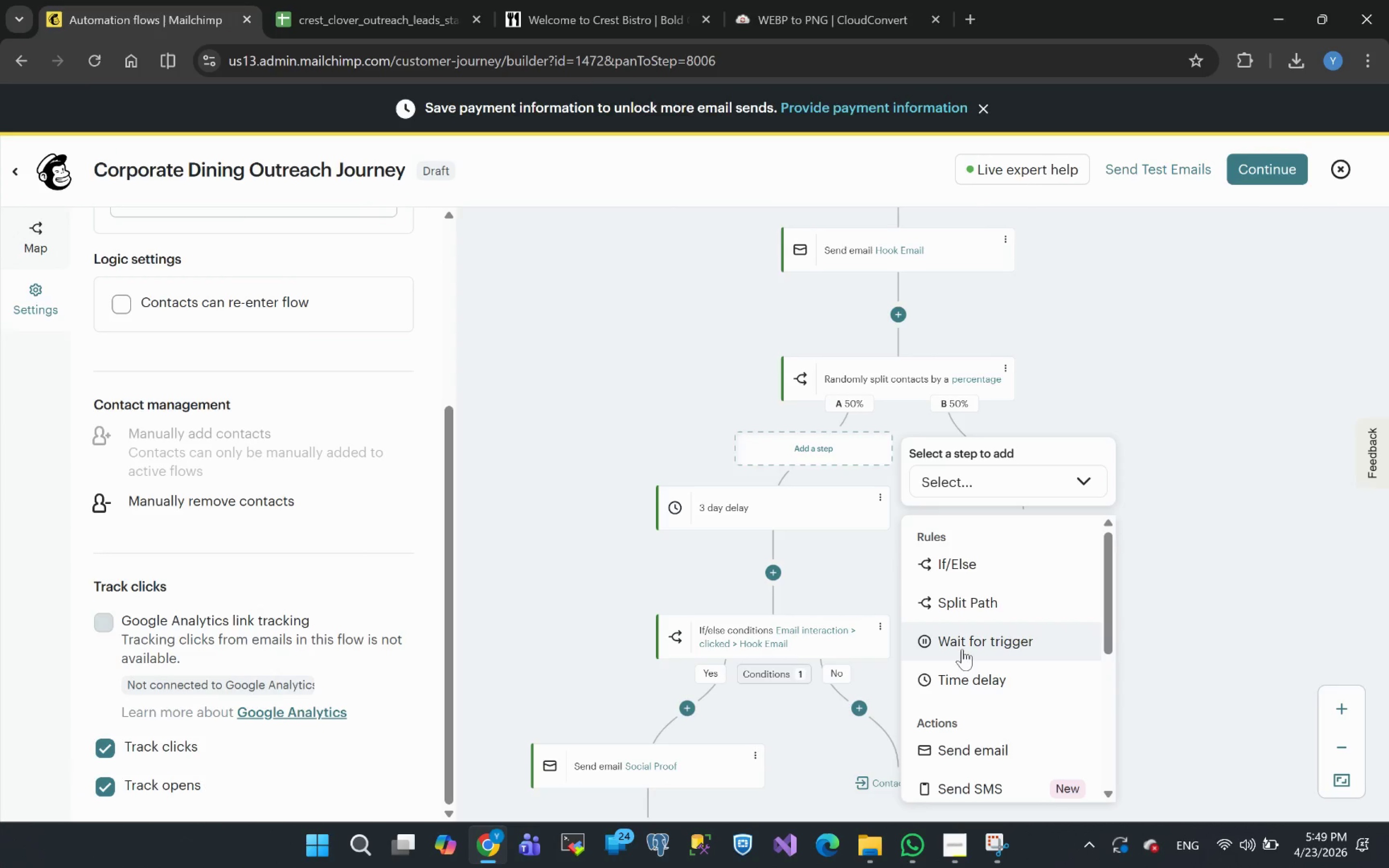 
left_click([960, 643])
 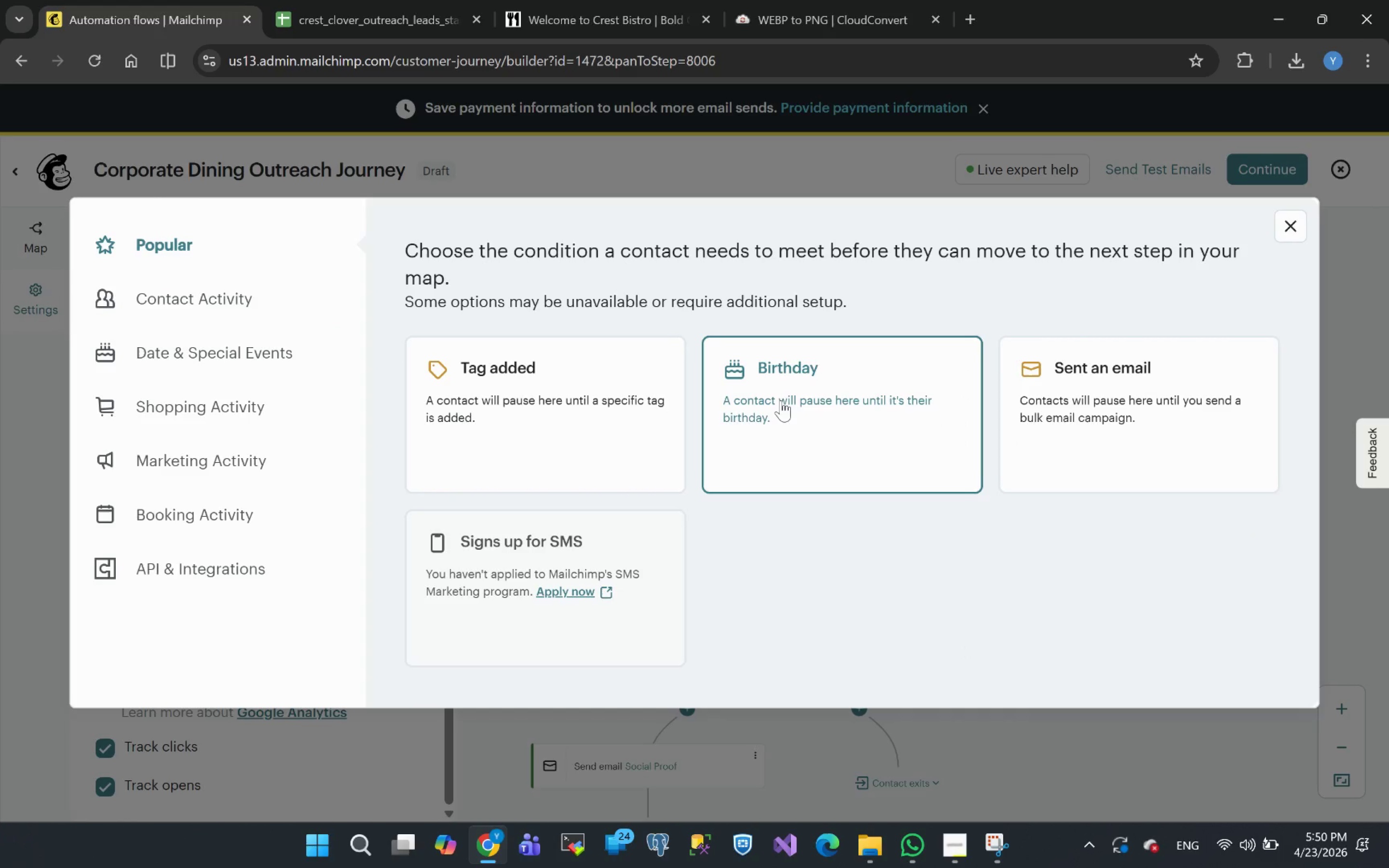 
wait(6.64)
 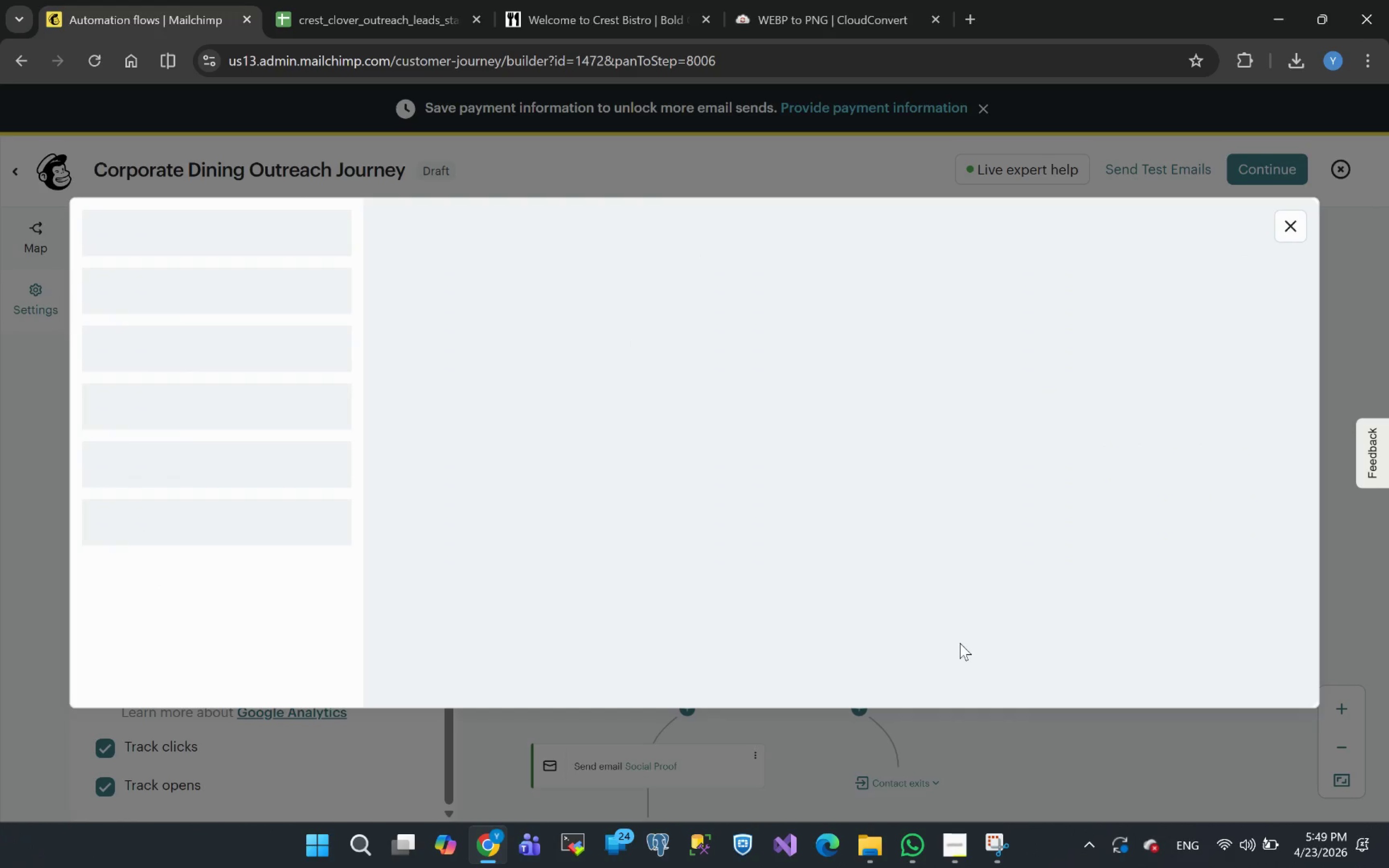 
left_click([1289, 226])
 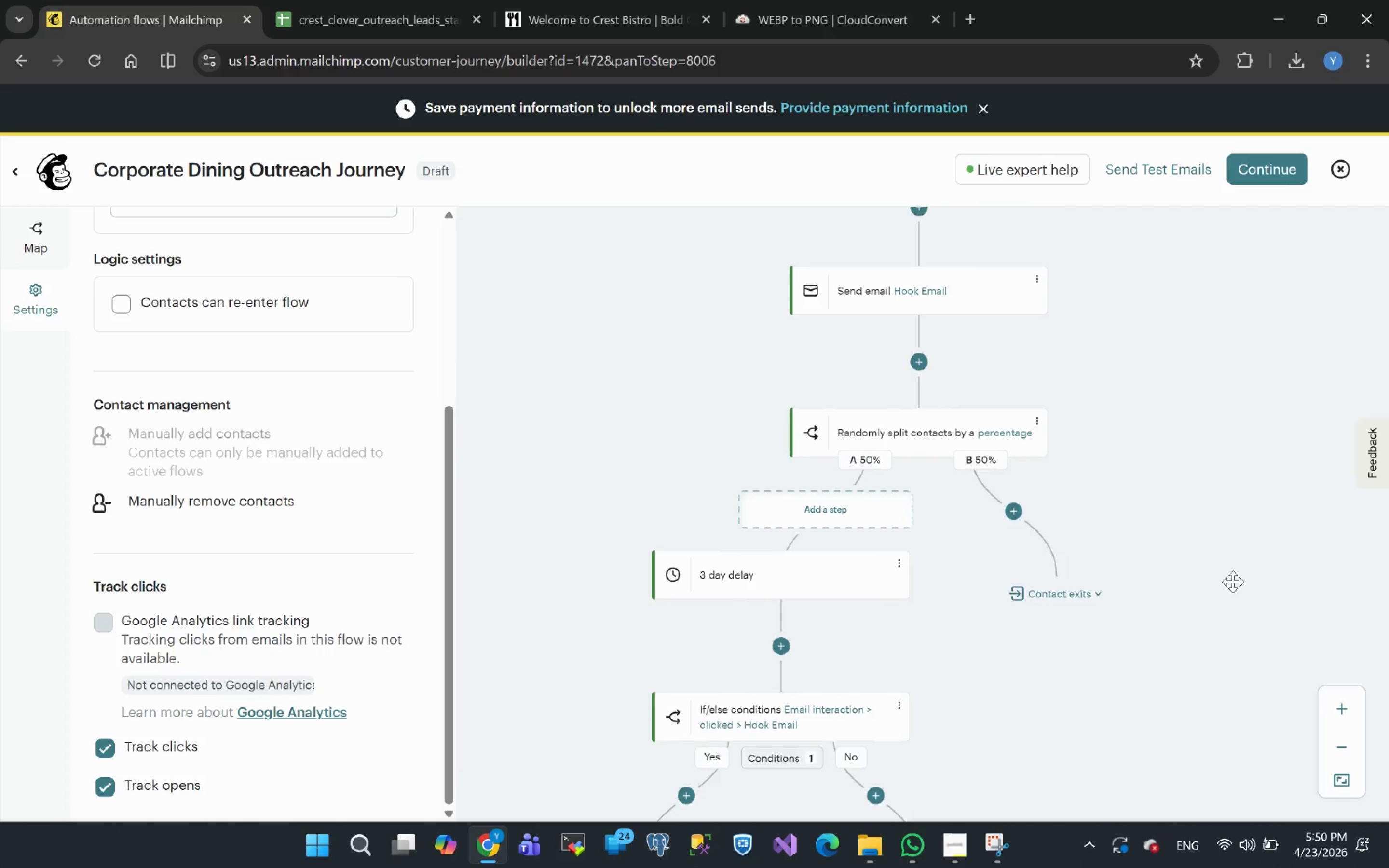 
wait(20.09)
 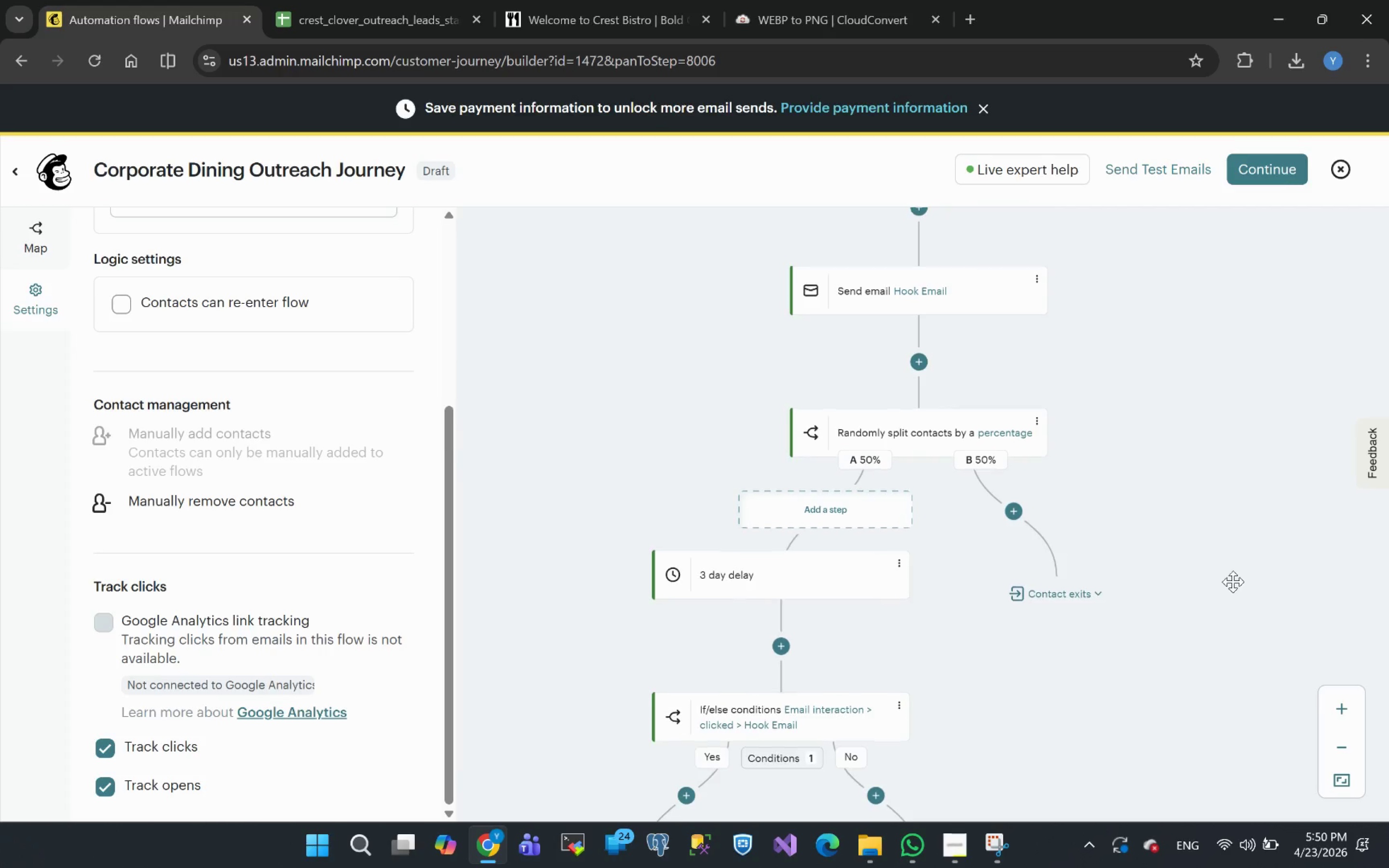 
left_click([953, 851])